 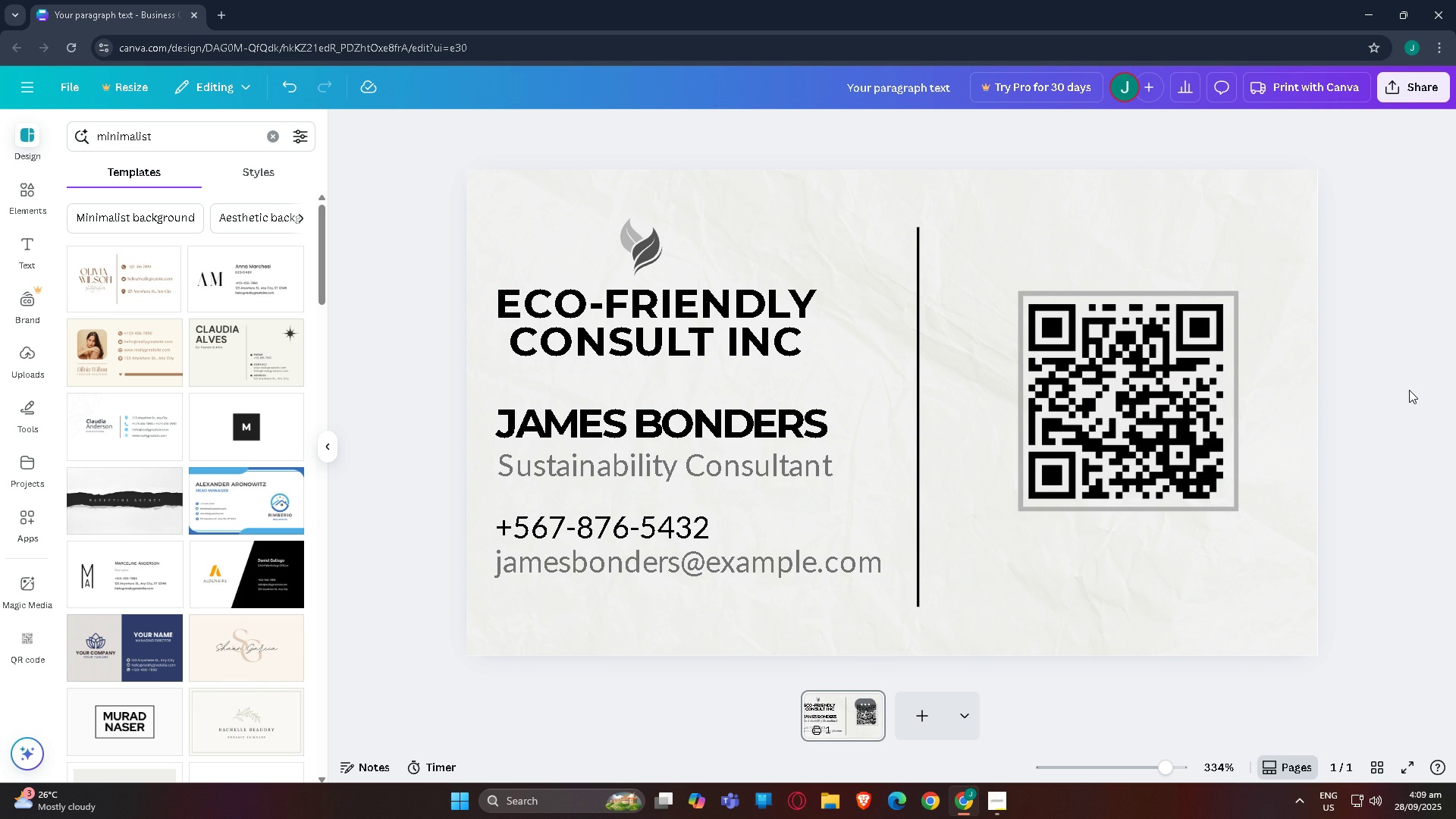 
mouse_move([286, 364])
 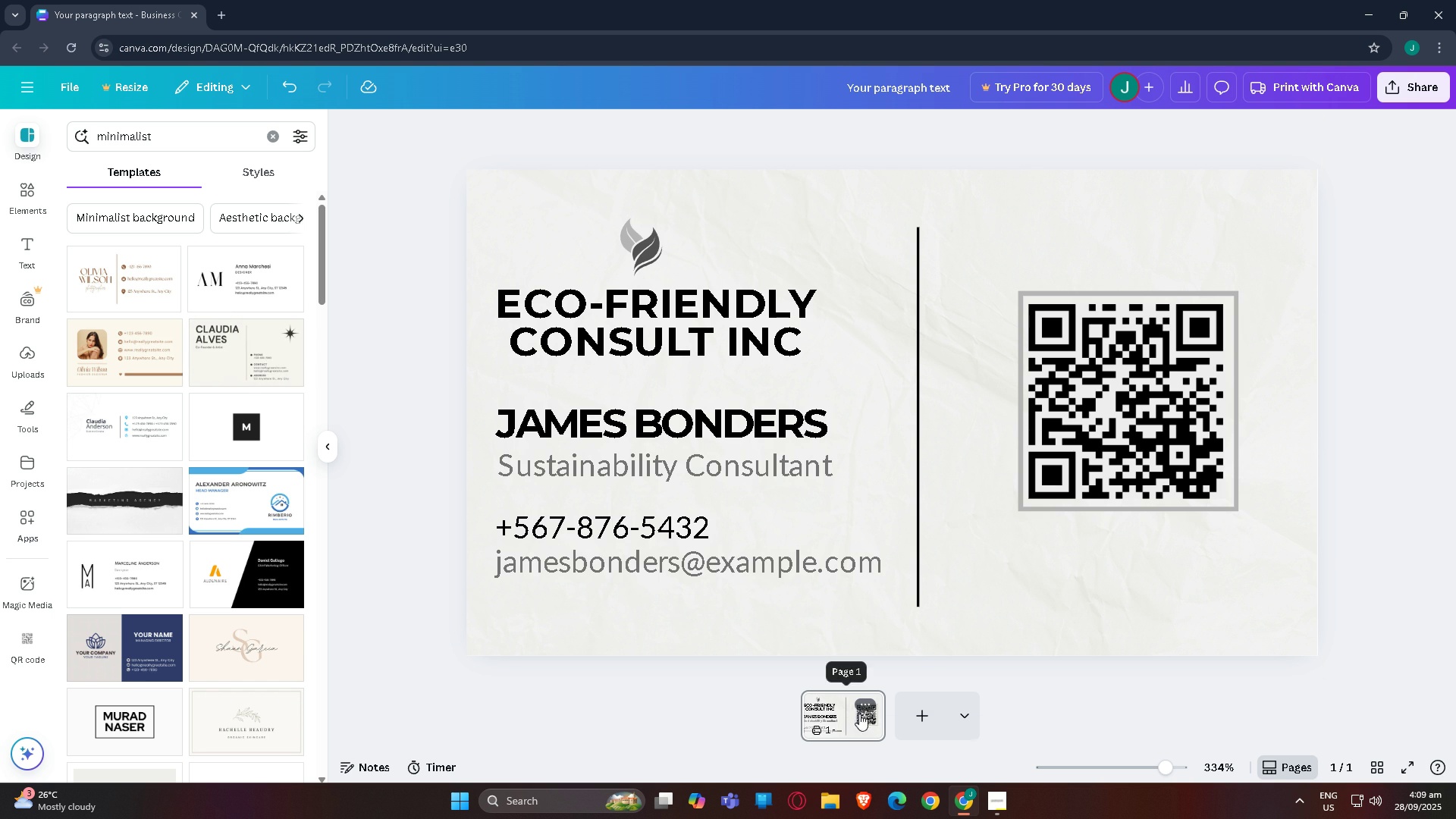 
left_click([861, 706])
 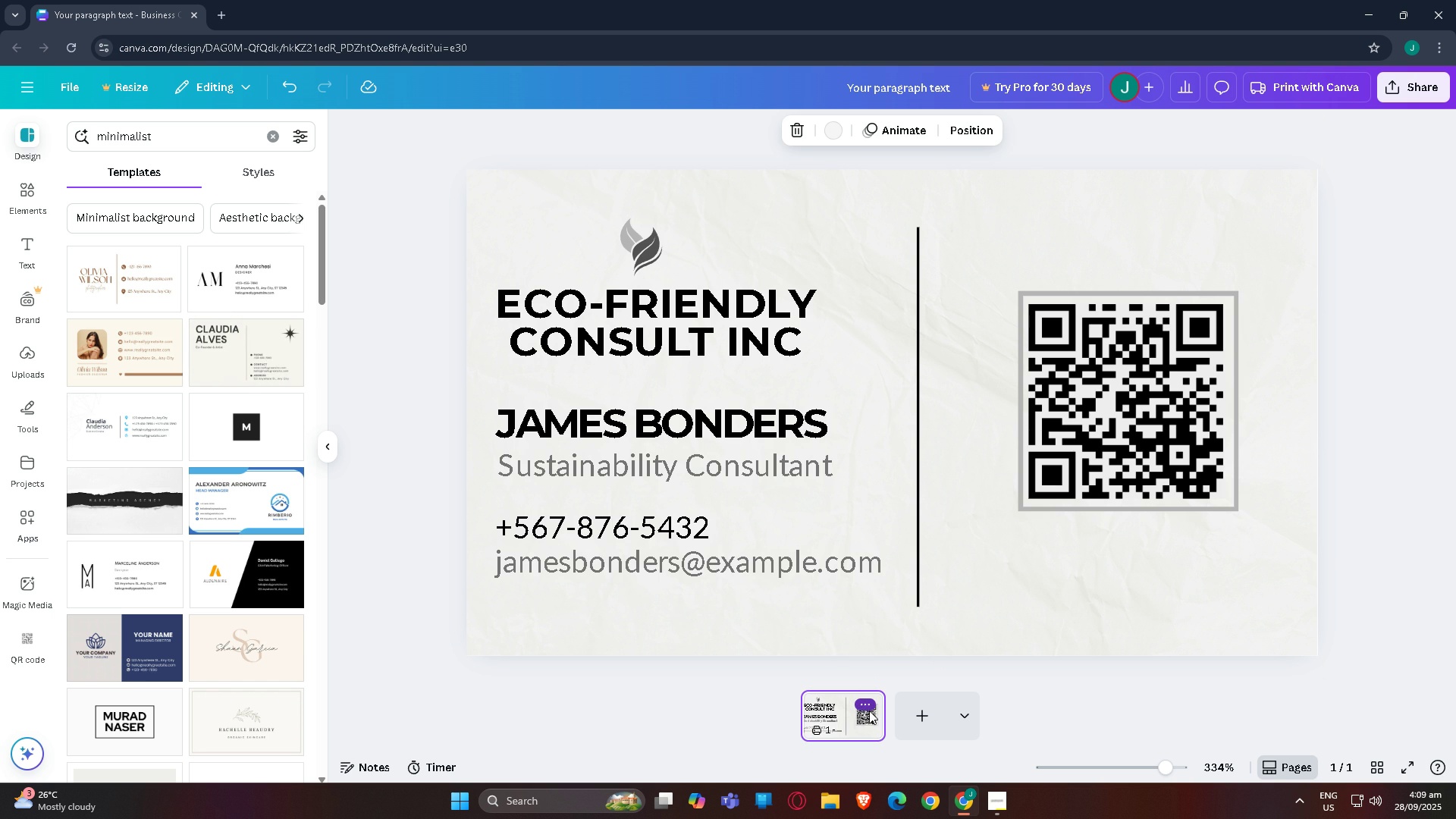 
left_click([863, 703])
 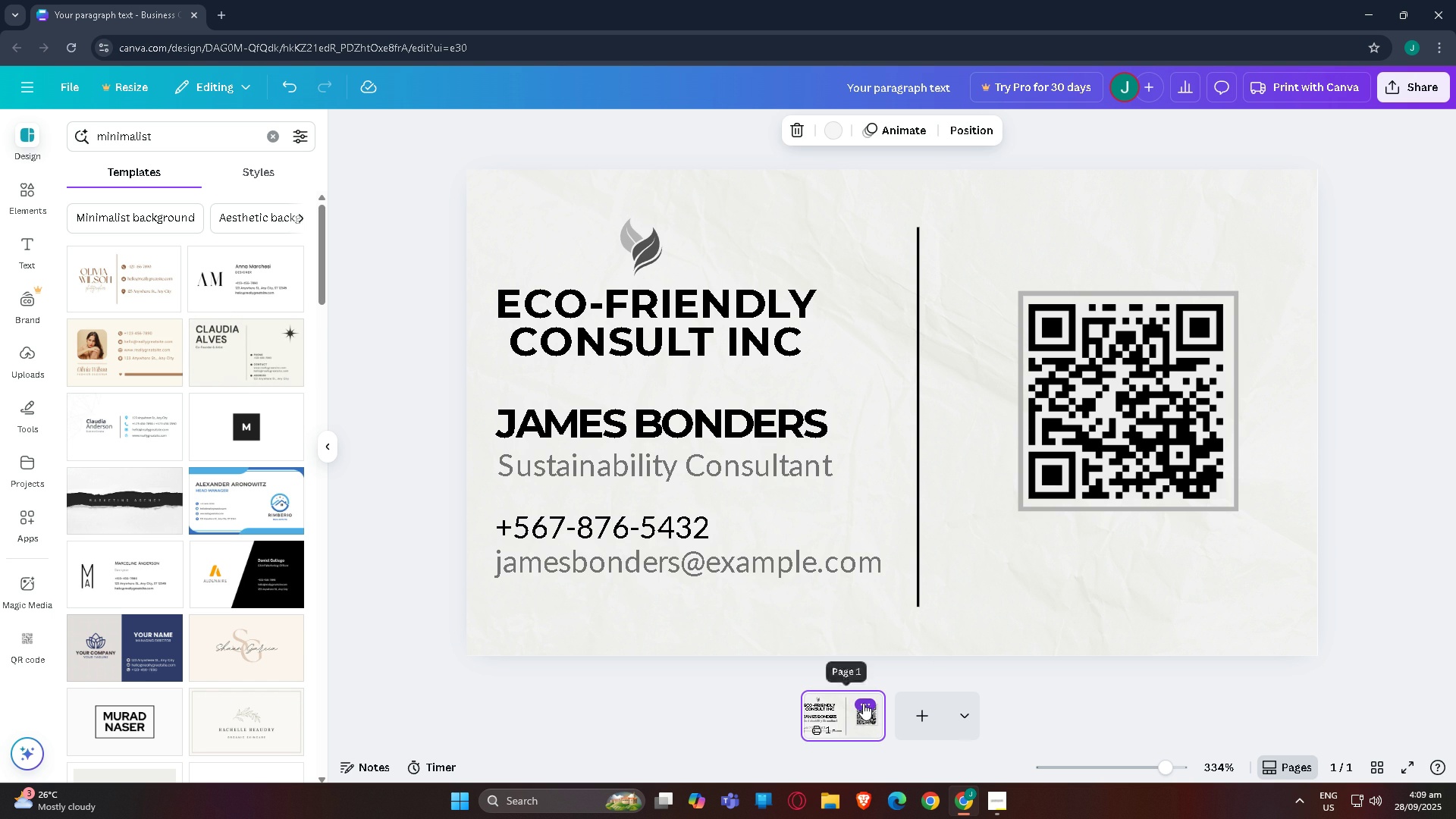 
left_click([863, 703])
 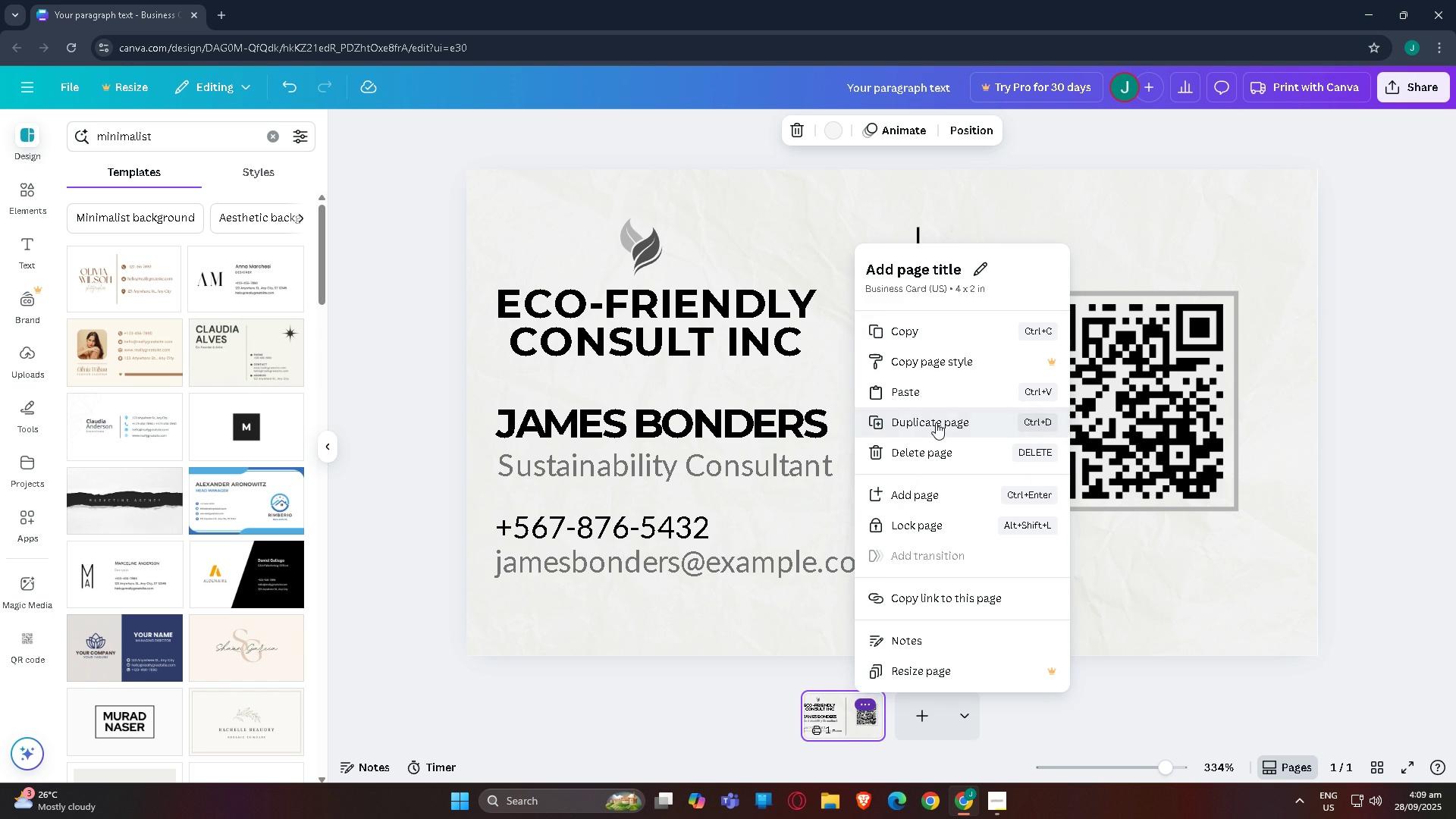 
left_click([936, 422])
 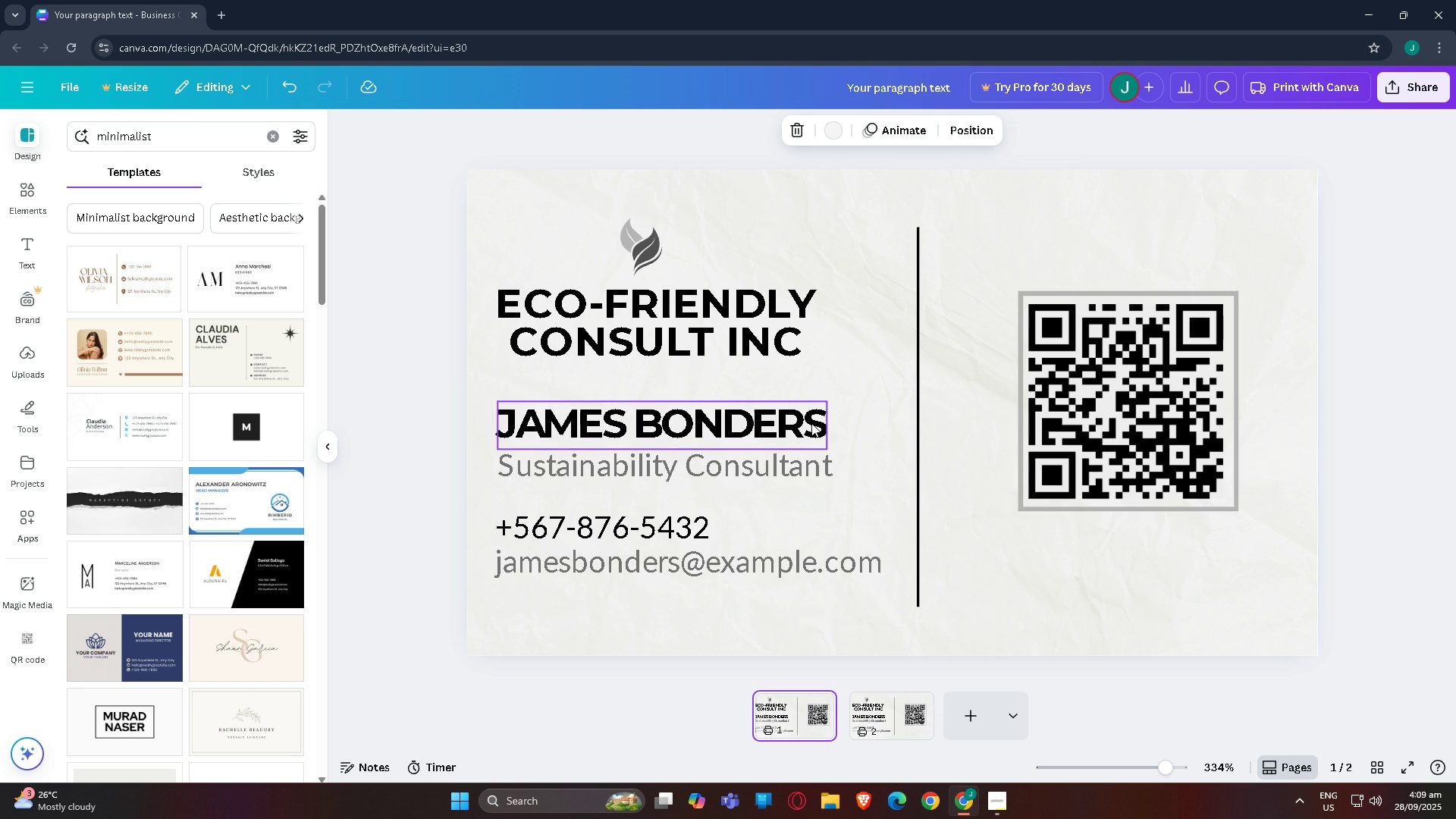 
left_click([1037, 359])
 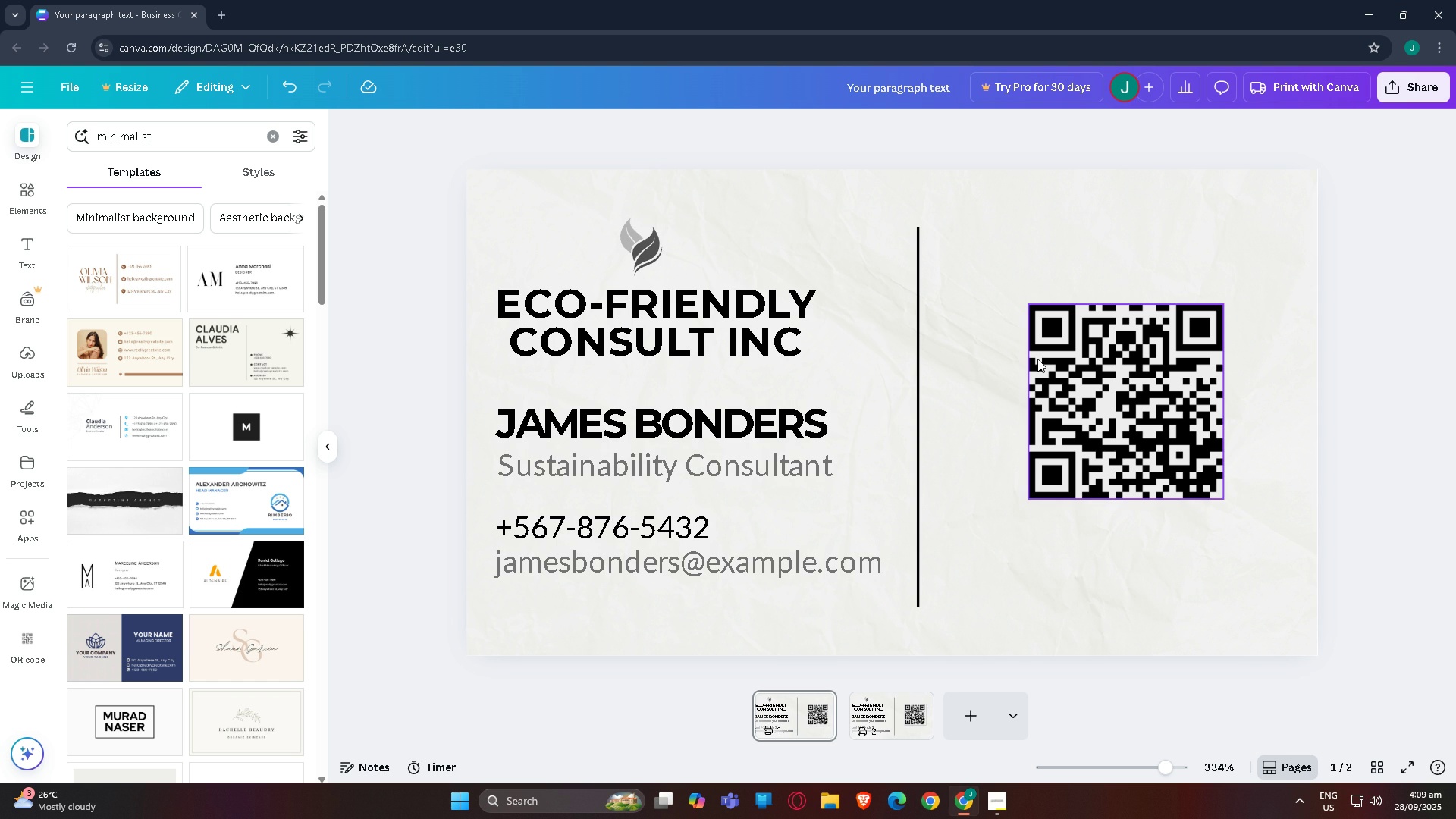 
key(Backspace)
 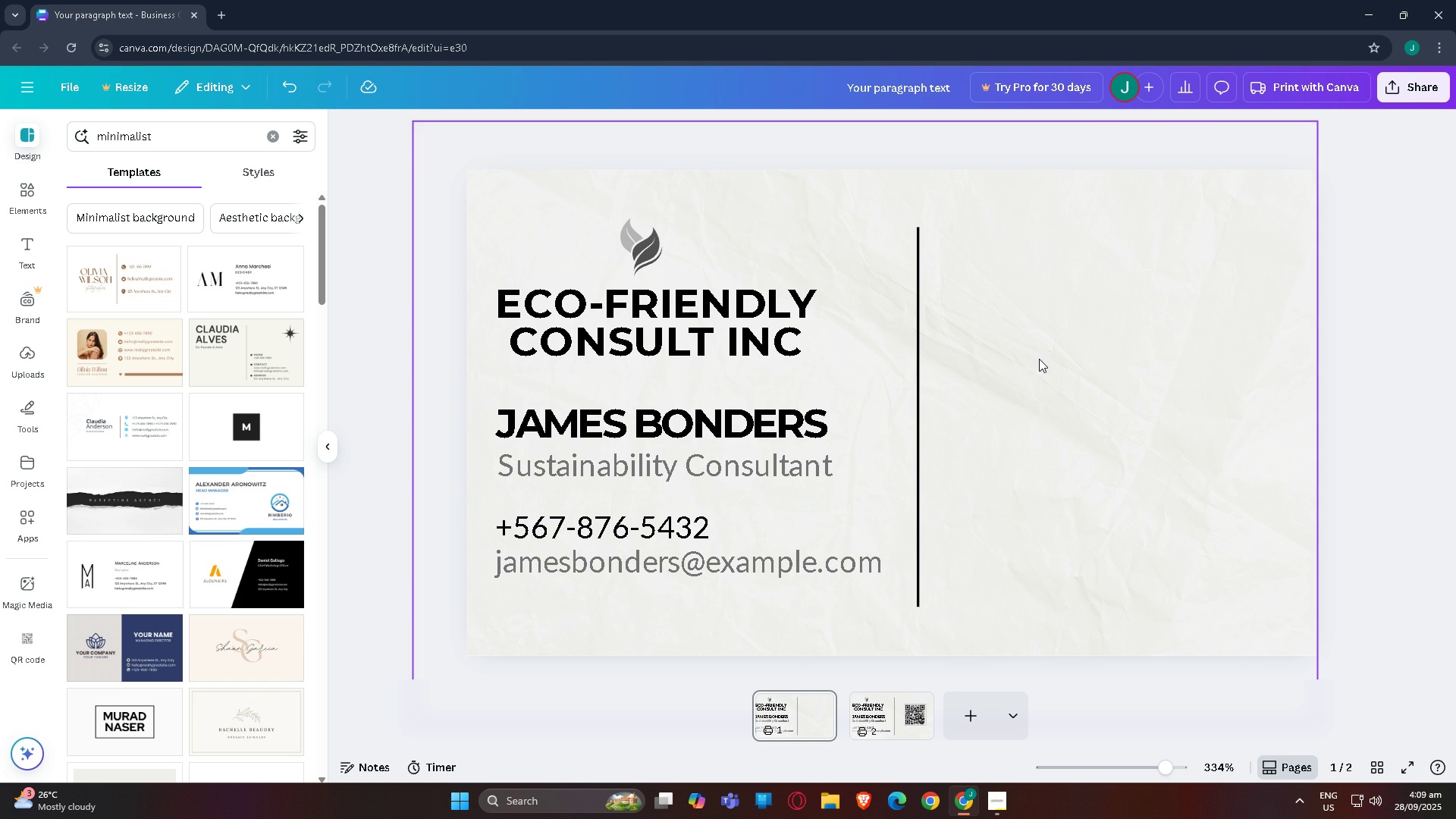 
key(Backspace)
 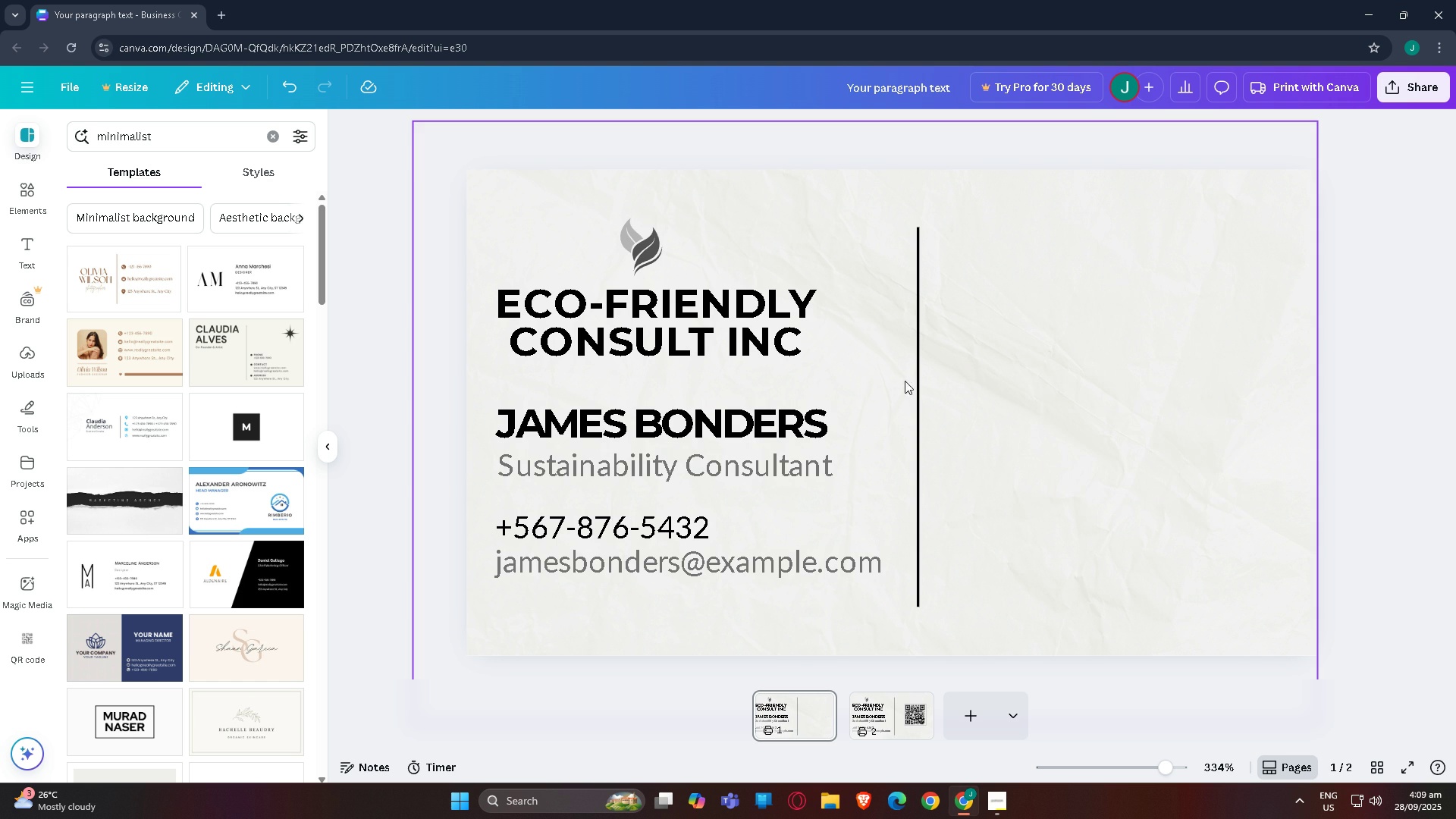 
left_click([913, 384])